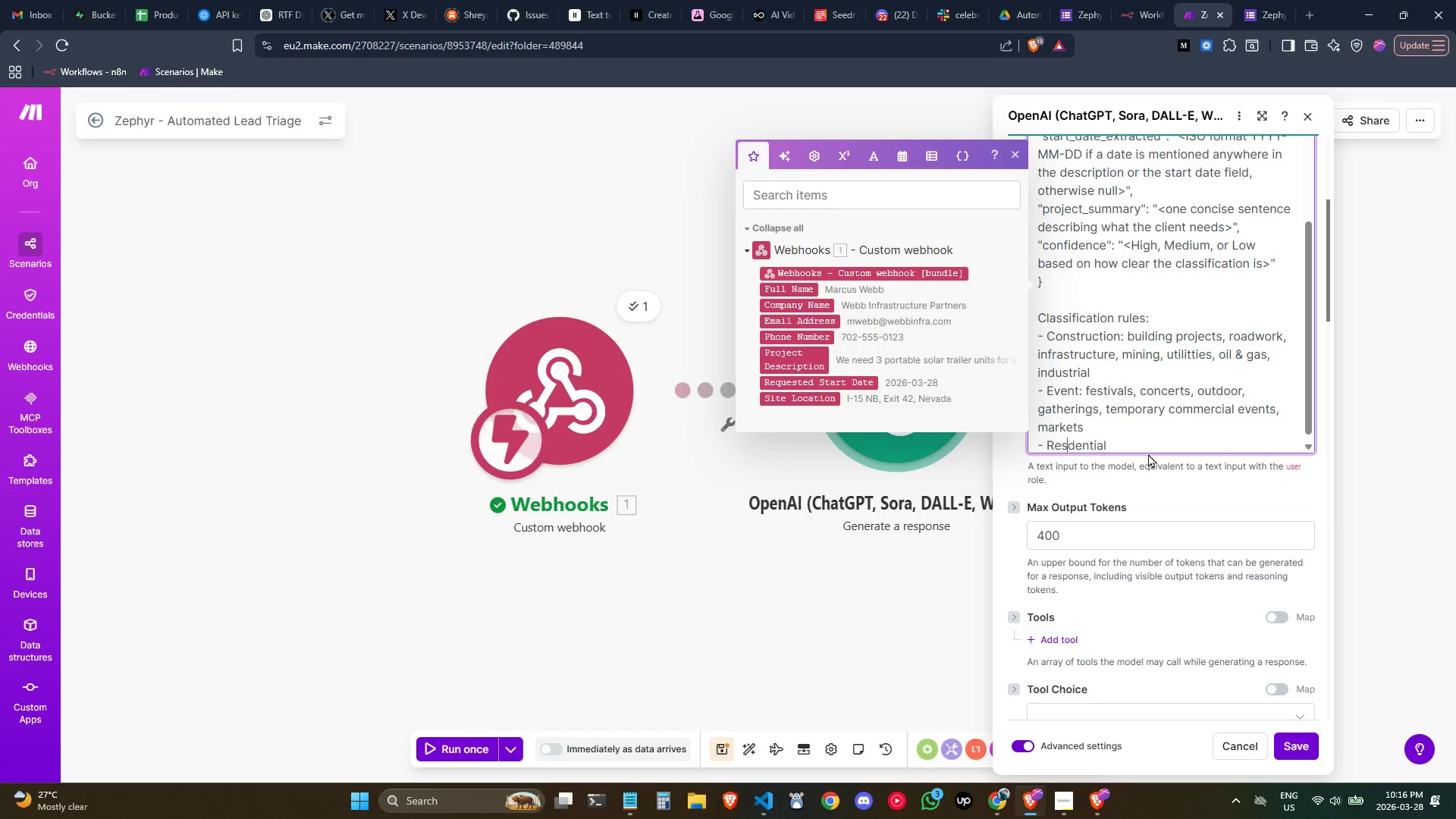 
key(Backspace)
 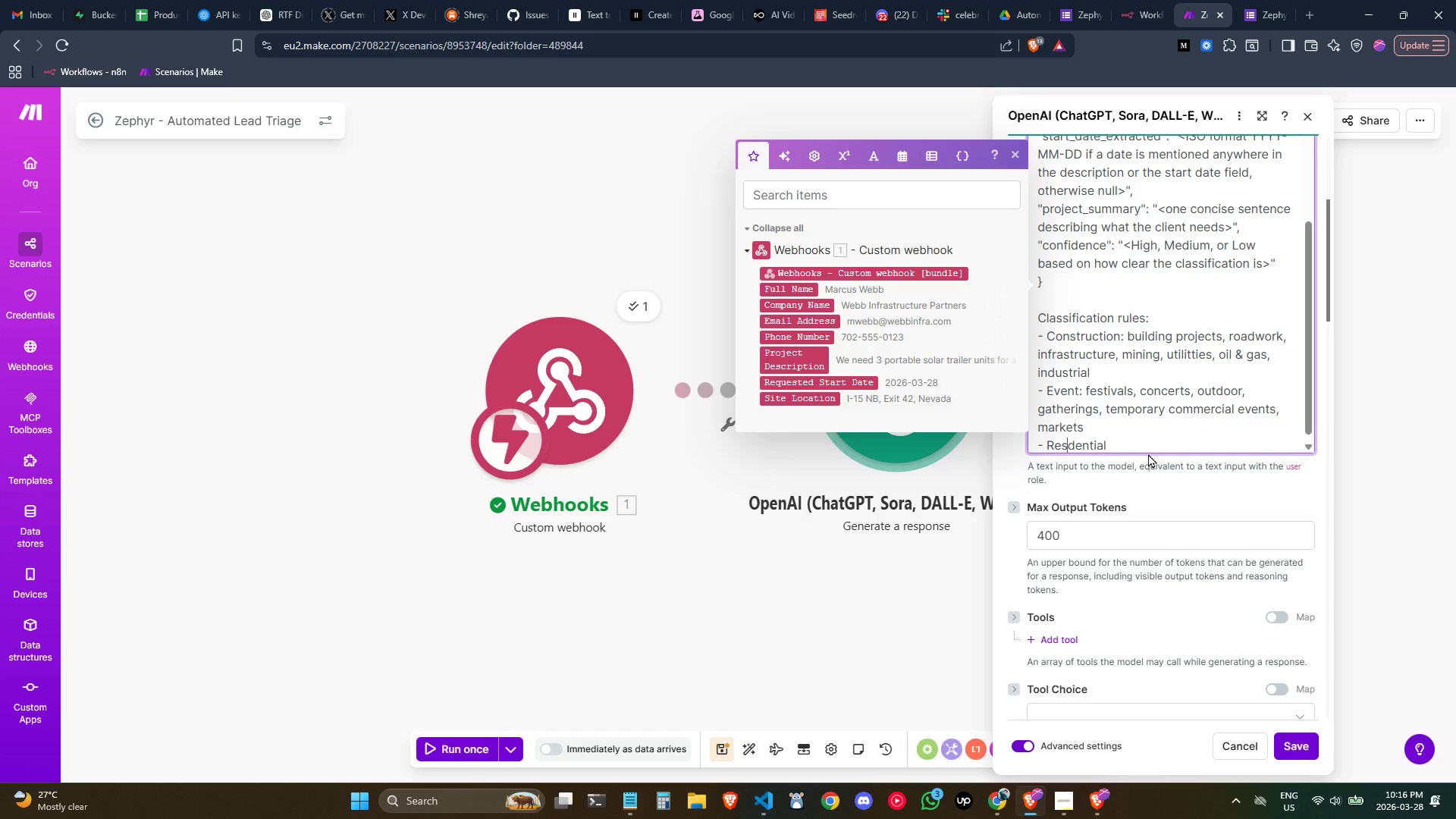 
key(I)
 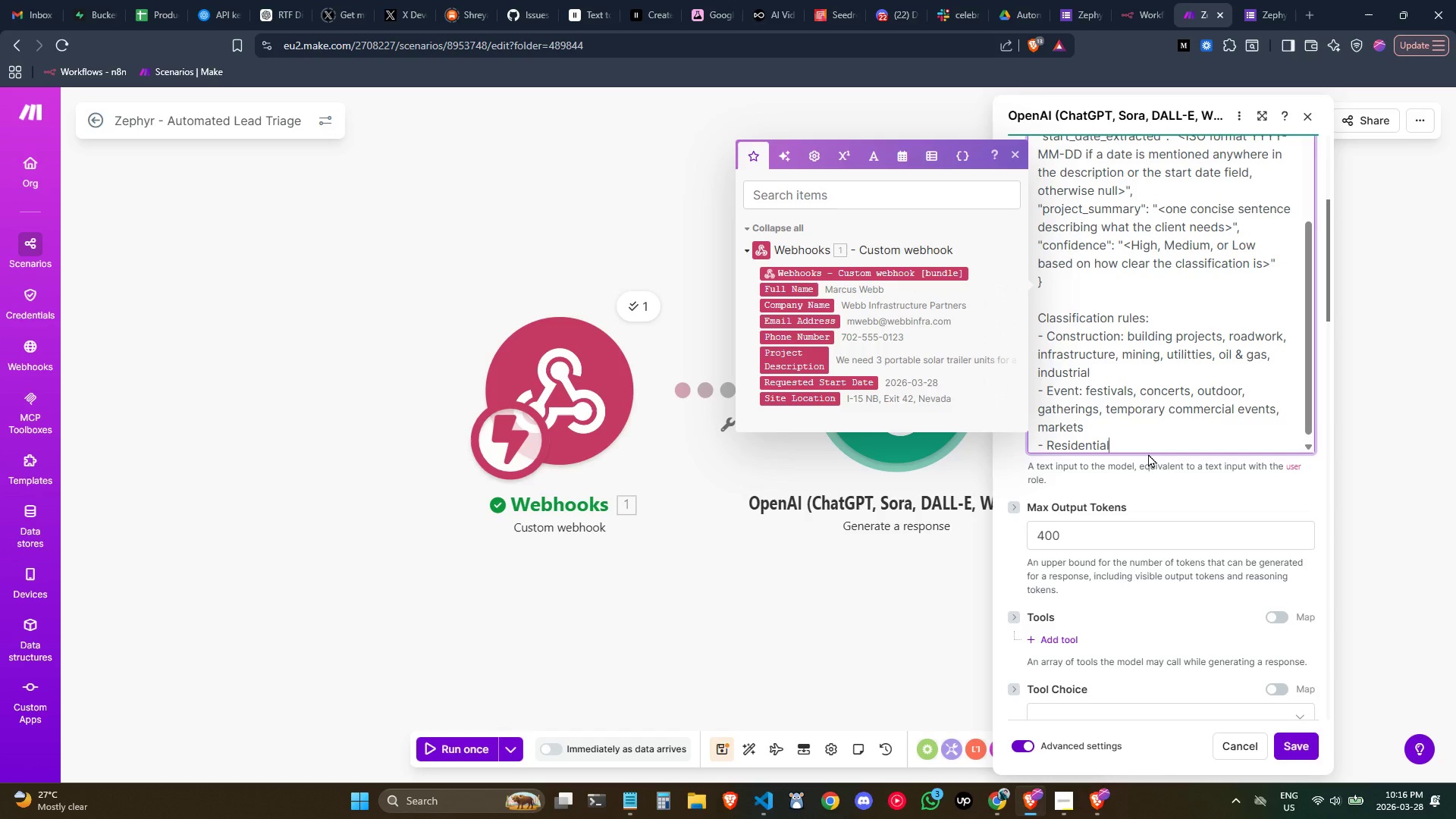 
key(Control+ArrowRight)
 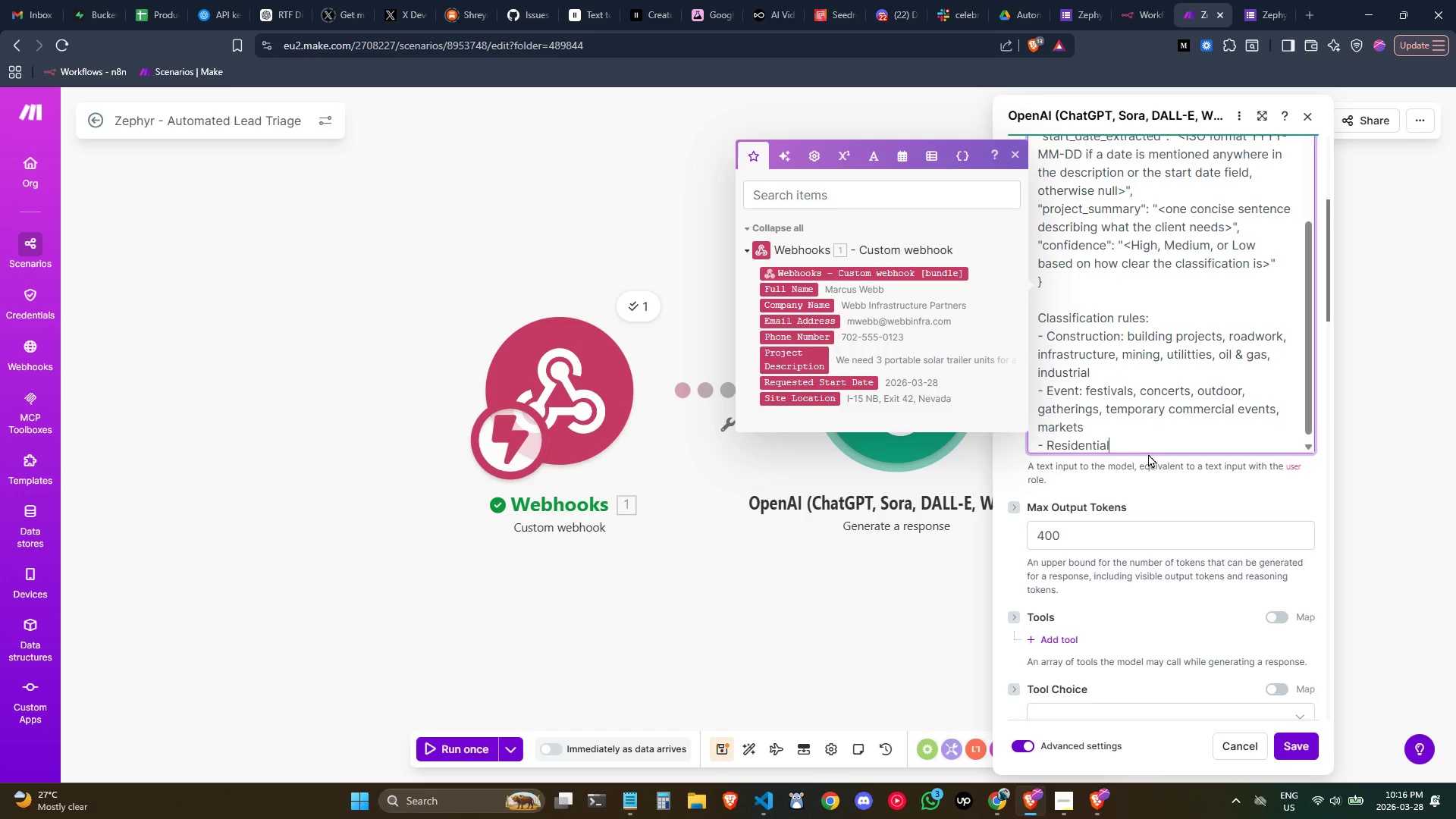 
type(: homes )
key(Backspace)
type(,cabins)
 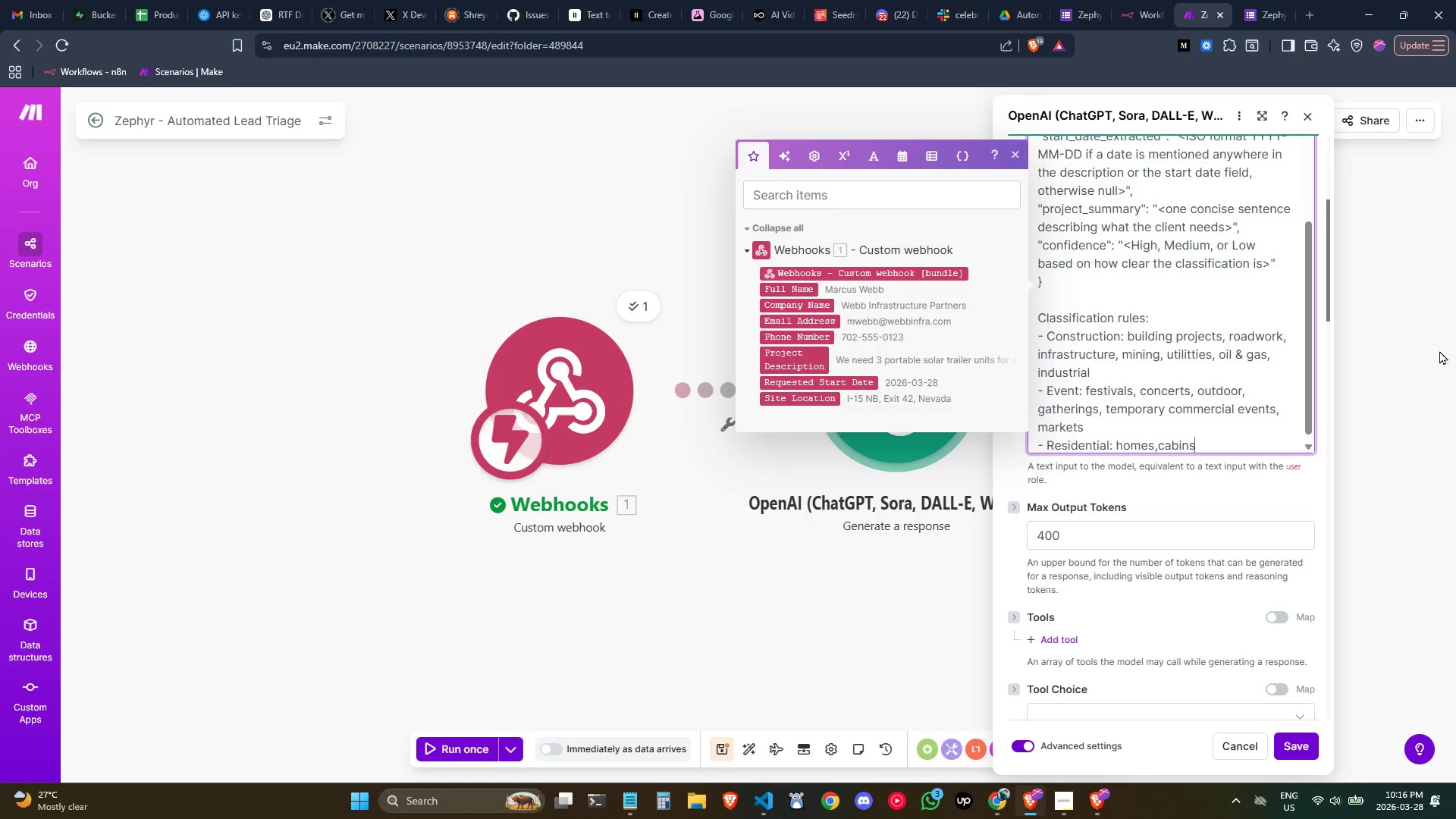 
key(Control+ArrowLeft)
 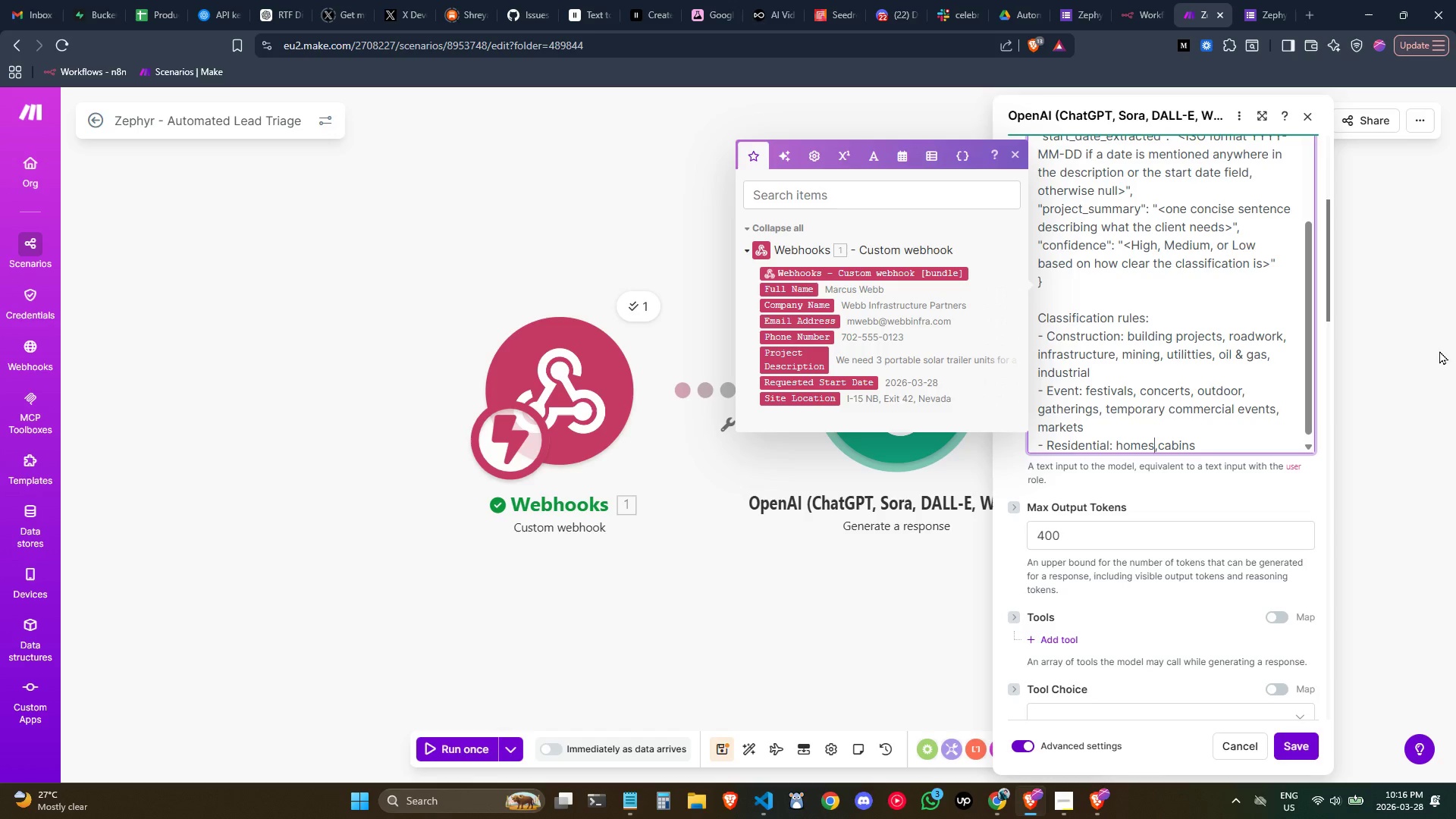 
key(ArrowLeft)
 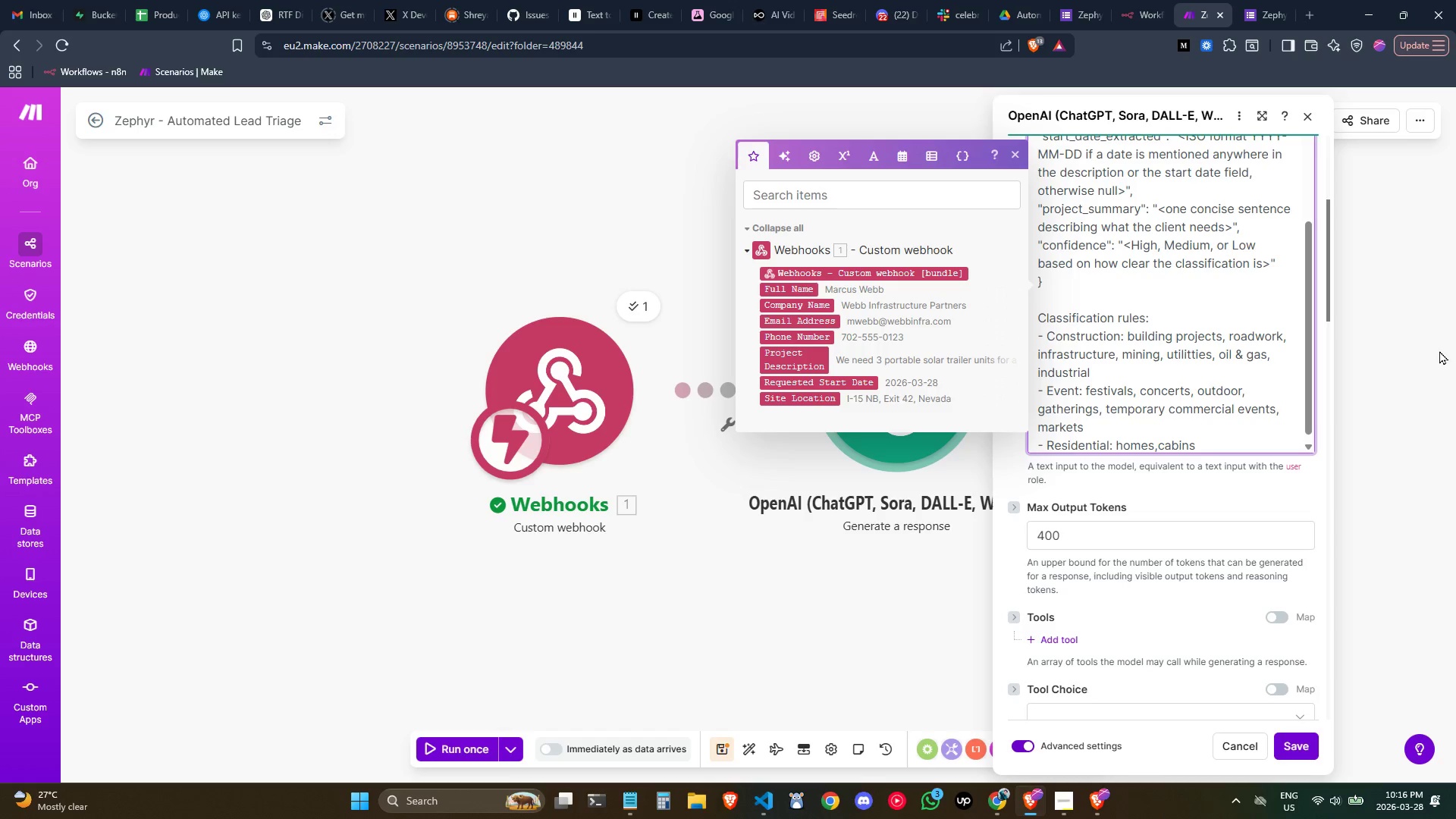 
key(ArrowRight)
 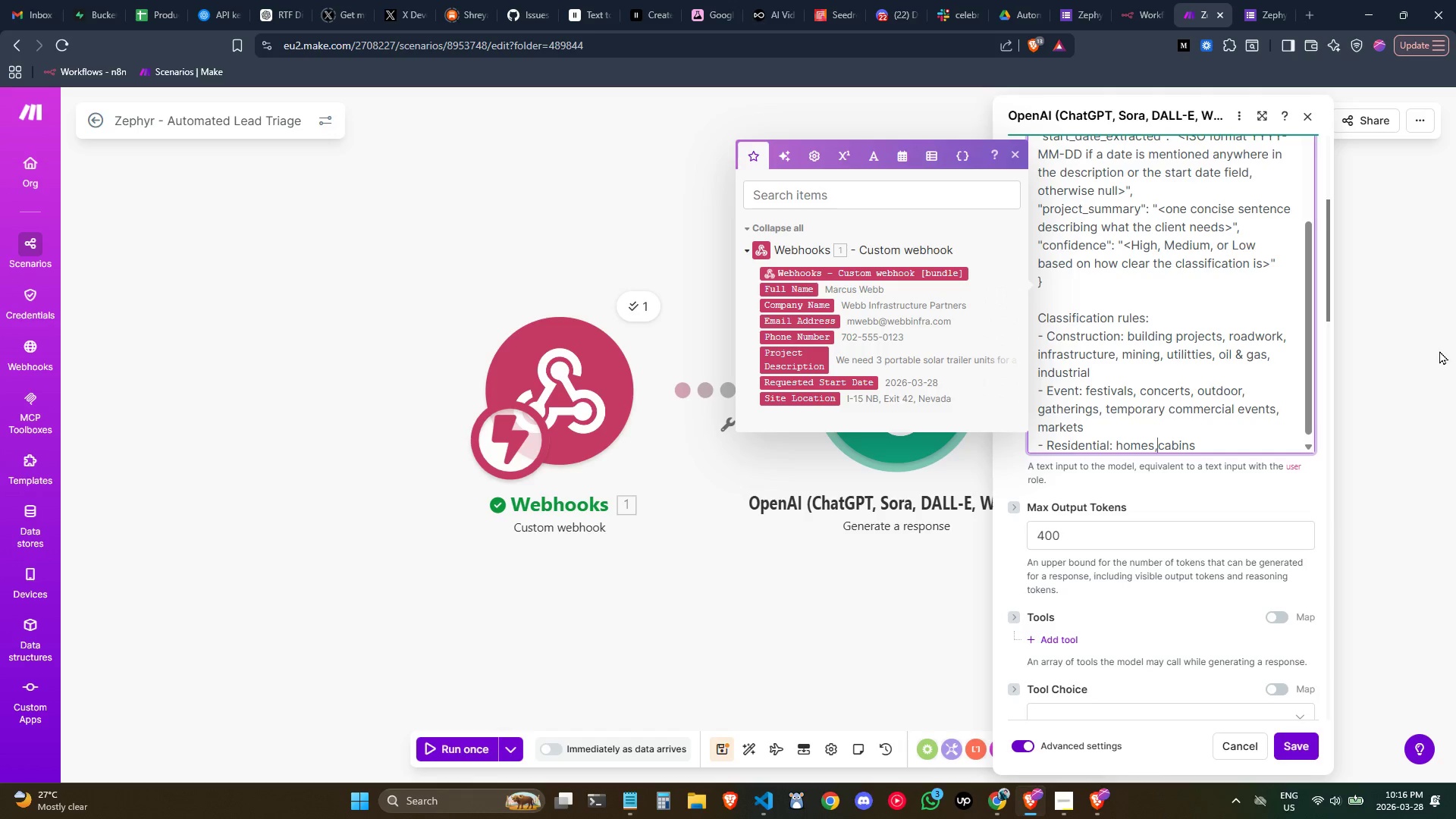 
key(Space)
 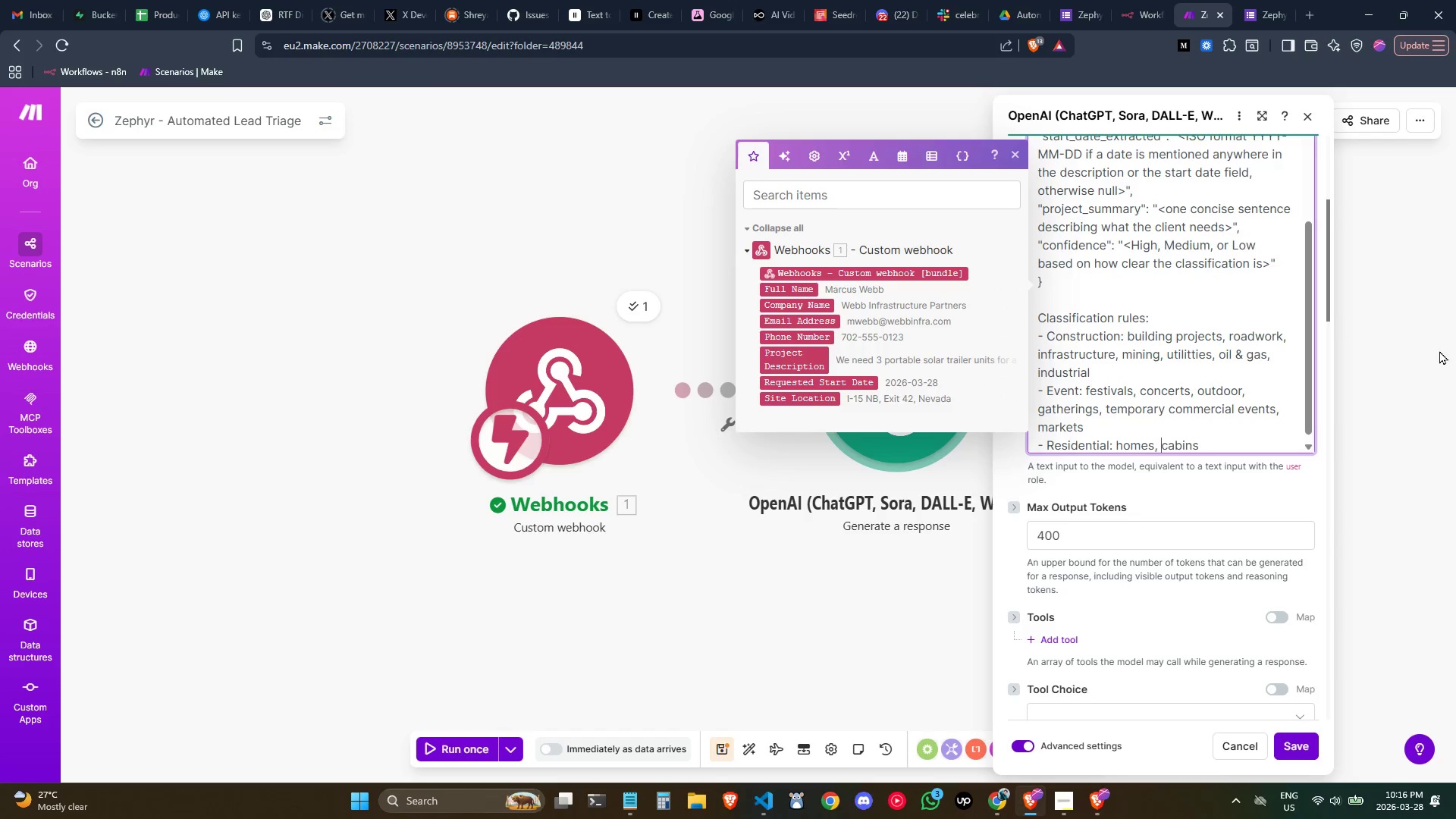 
key(Control+ArrowRight)
 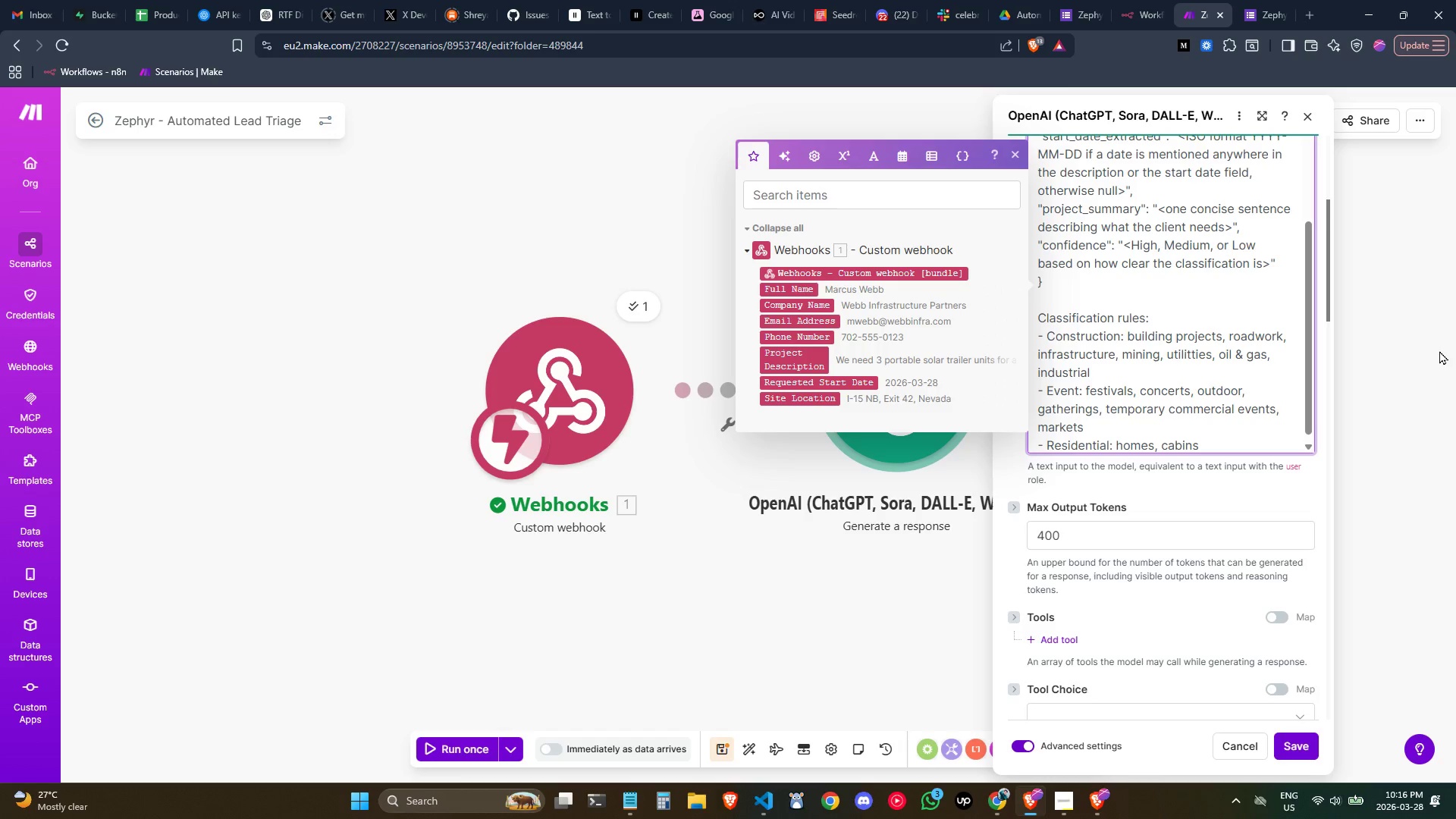 
type(, personal property, p)
key(Backspace)
type(apartments,i)
key(Backspace)
type( individual homeowners)
 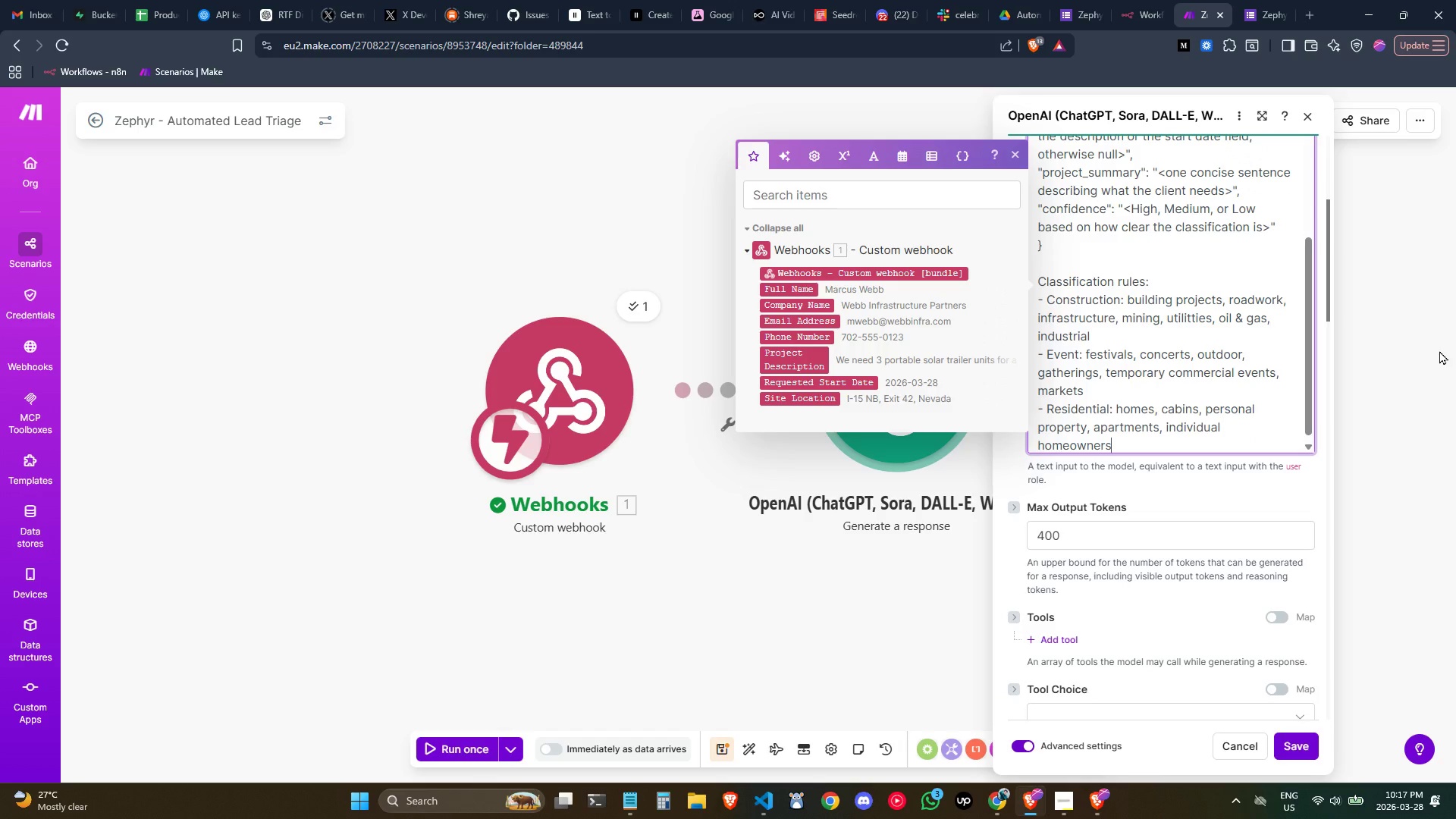 
key(Enter)
 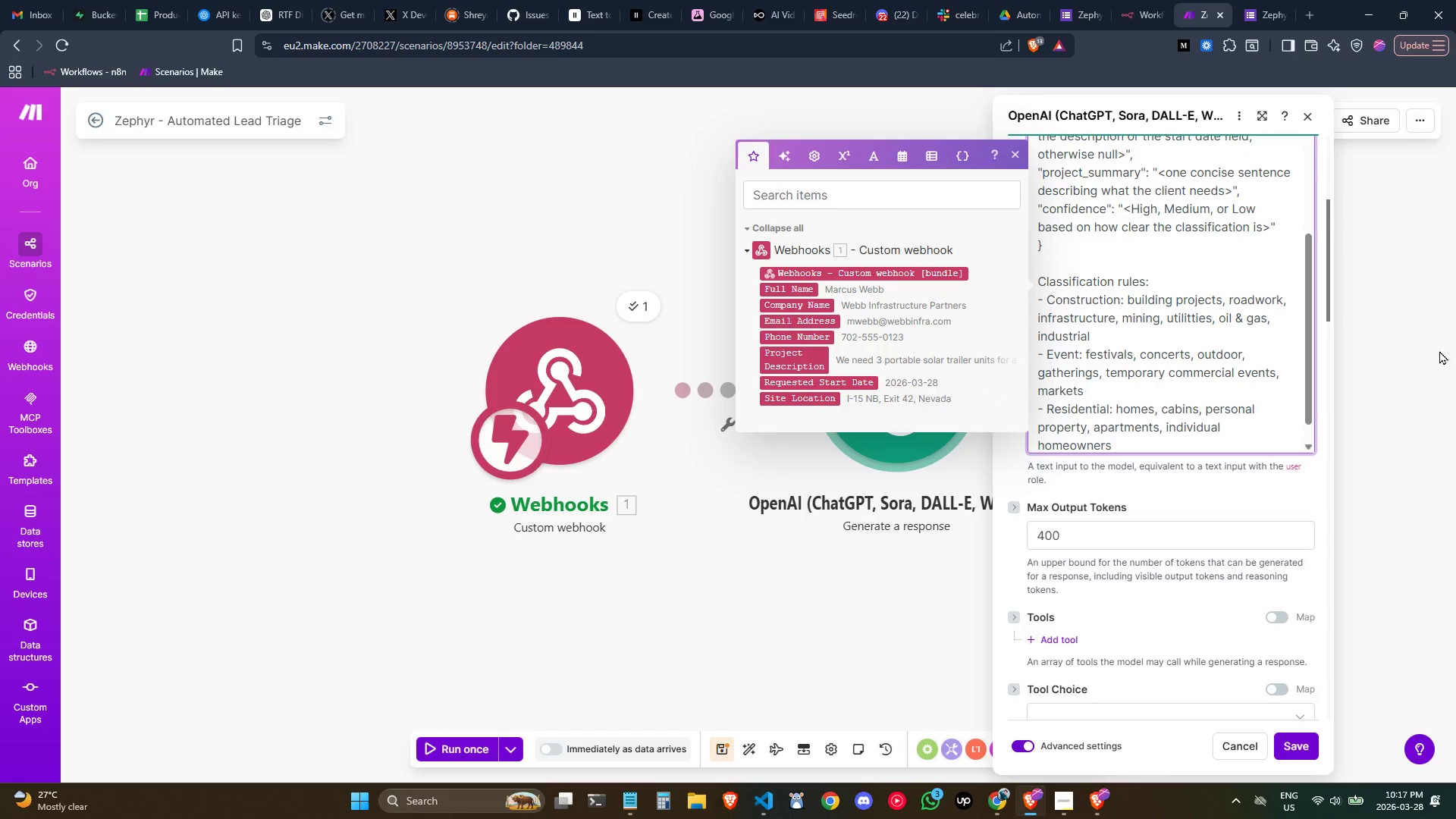 
scroll: coordinate [1225, 285], scroll_direction: down, amount: 4.0
 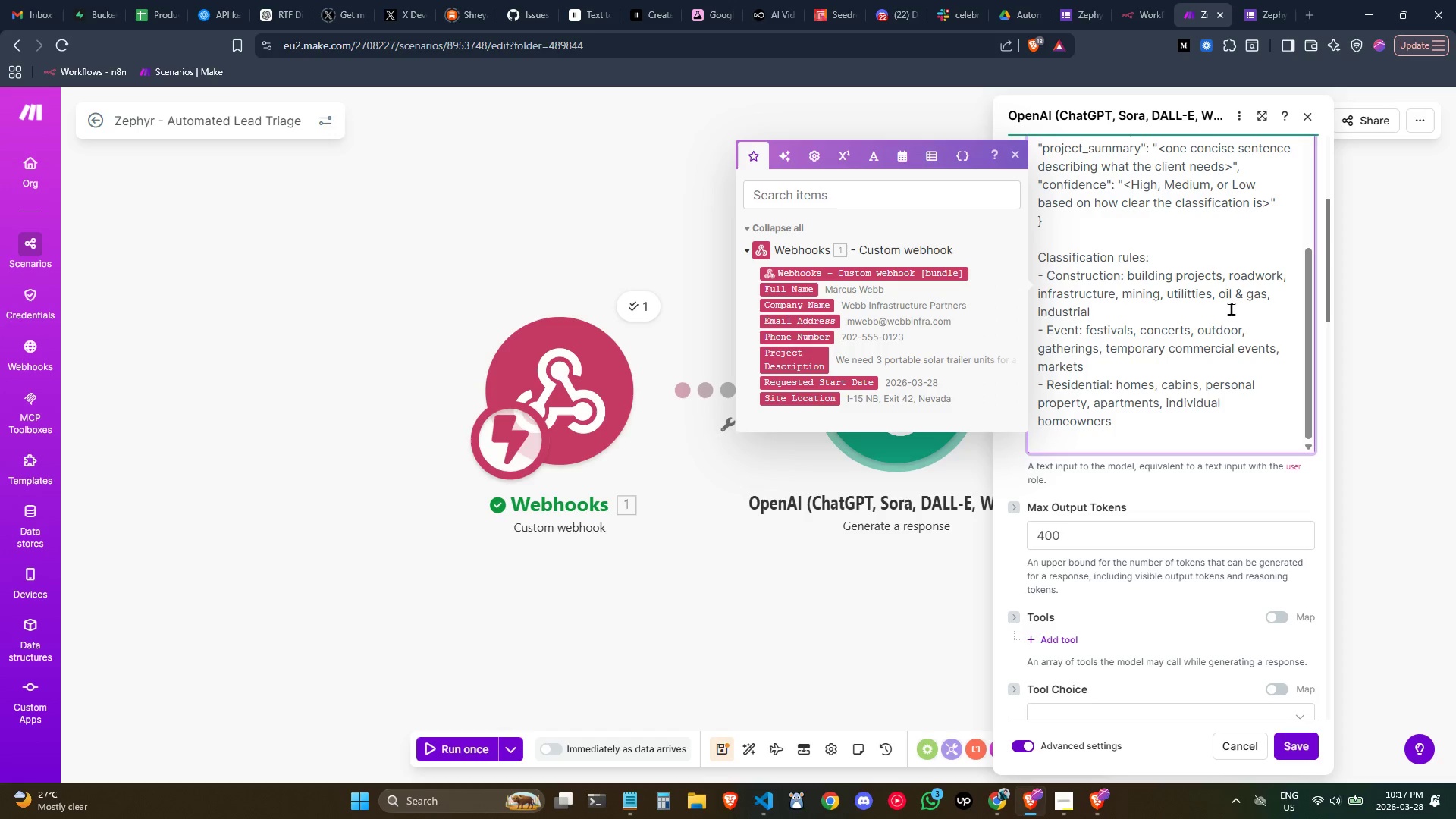 
type(- Inkw)
key(Backspace)
key(Backspace)
key(Backspace)
key(Backspace)
type(UNk)
key(Backspace)
key(Backspace)
type(nknown: cannot determine fron)
key(Backspace)
type(m availb)
key(Backspace)
type(able information)
 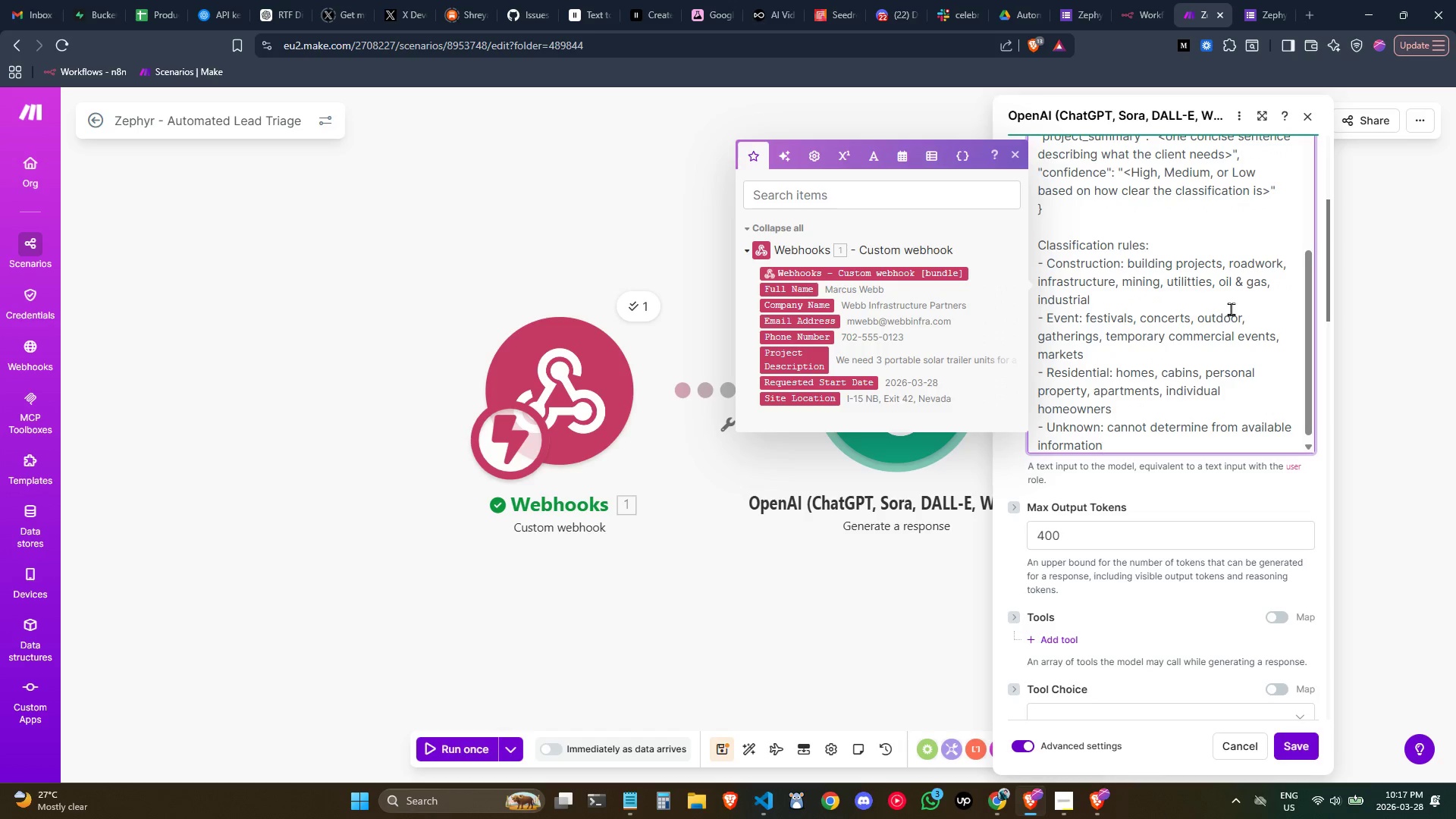 
key(Enter)
 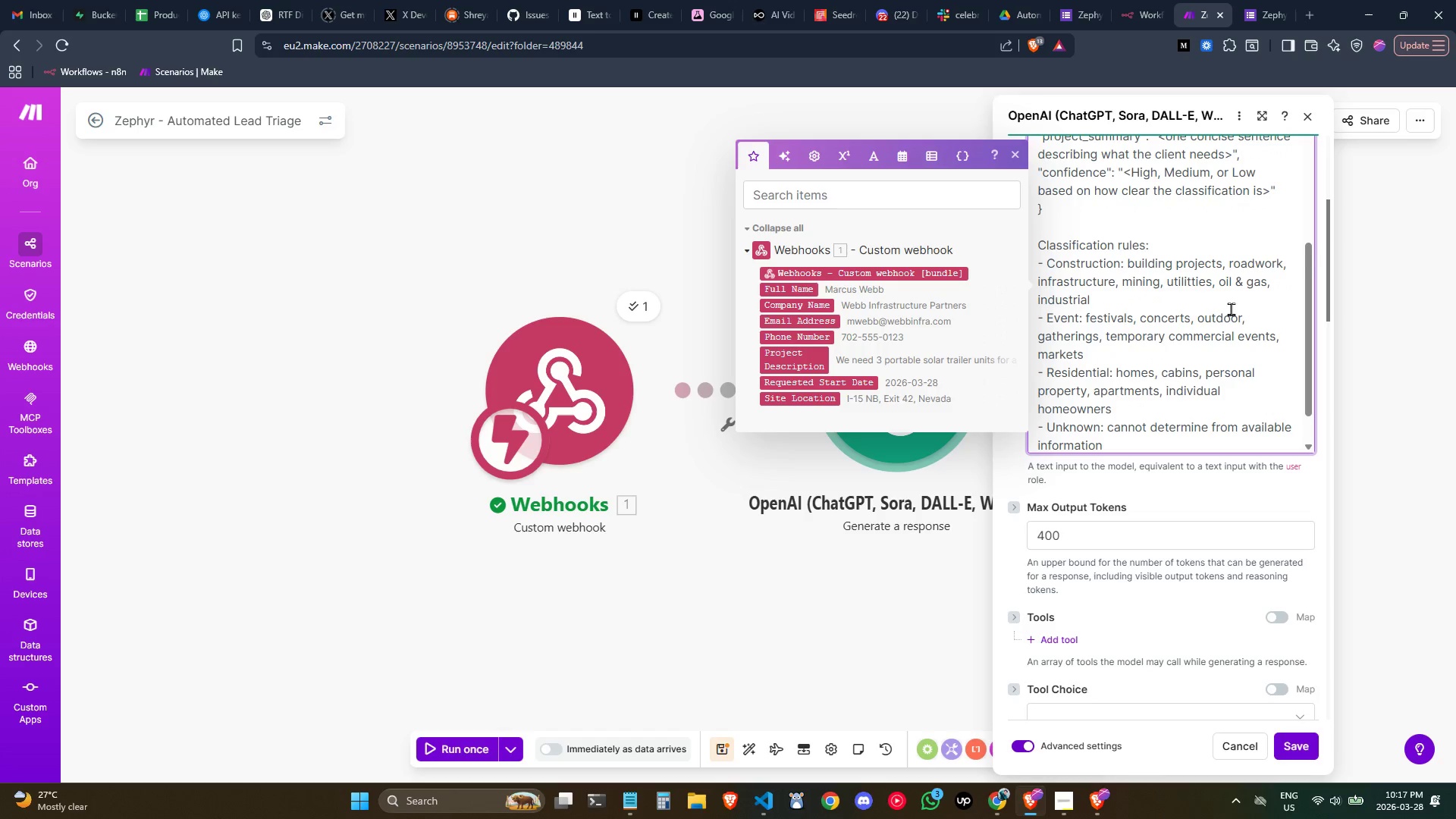 
key(Enter)
 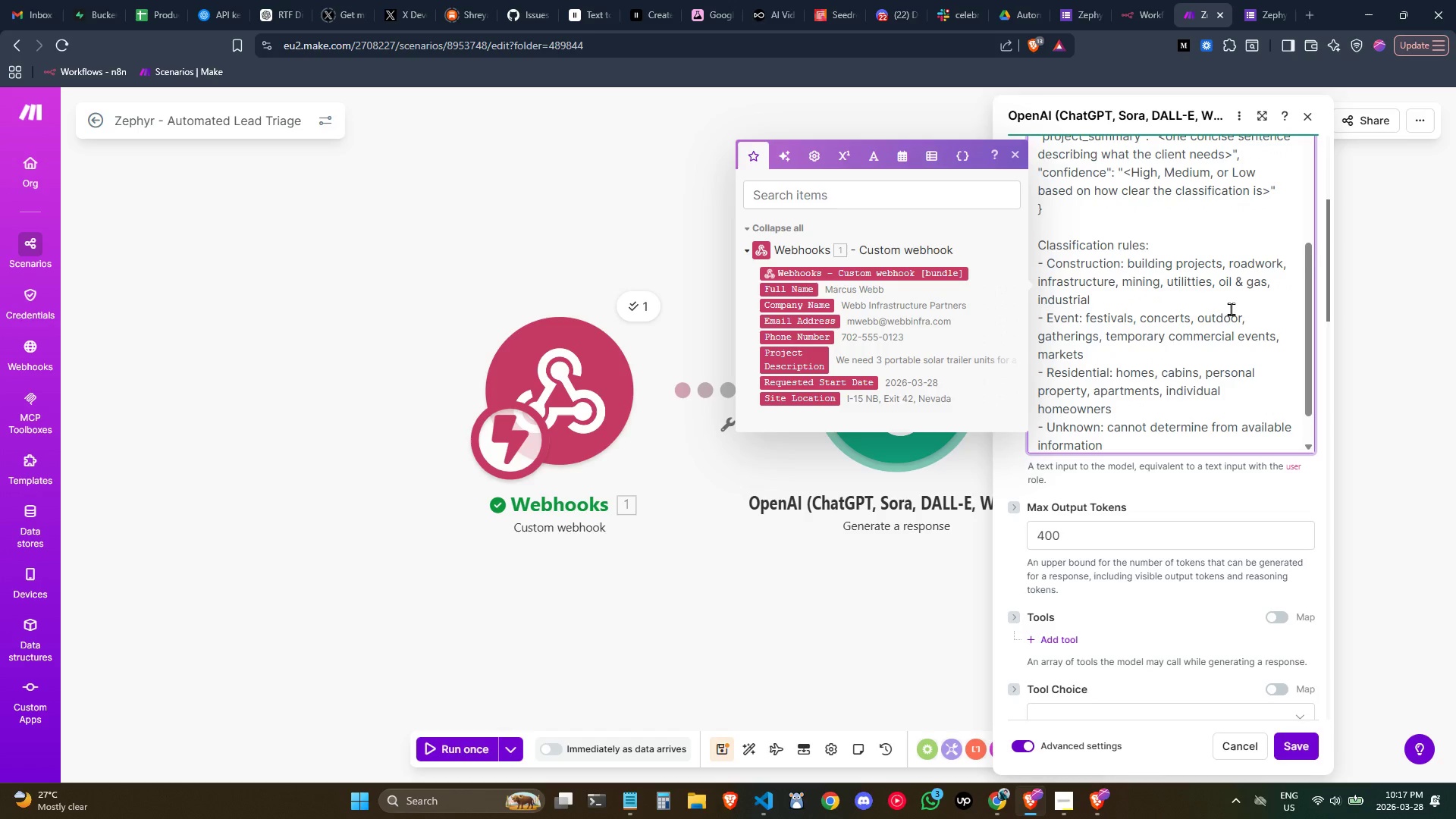 
scroll: coordinate [1201, 297], scroll_direction: down, amount: 4.0
 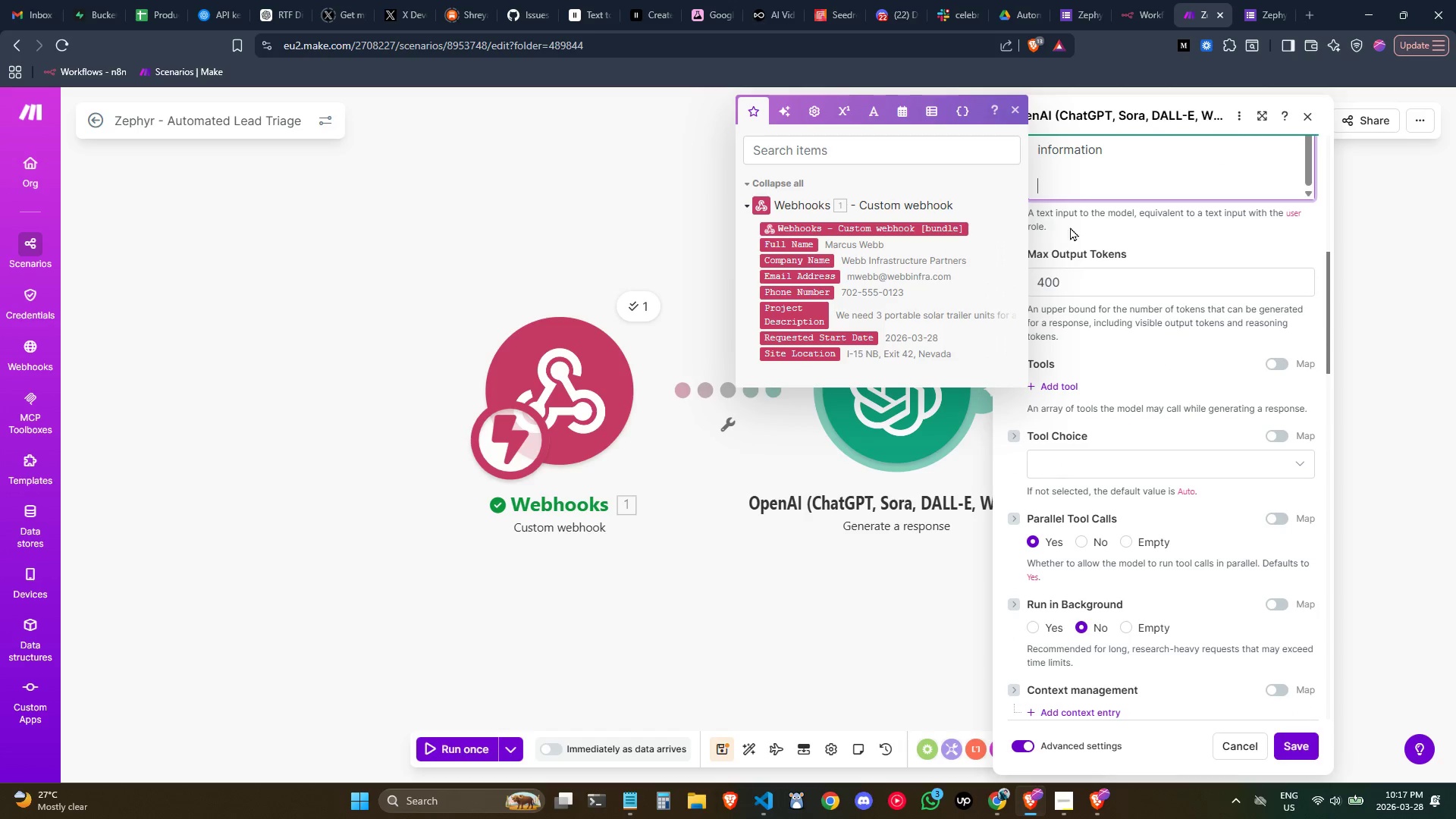 
scroll: coordinate [1089, 240], scroll_direction: up, amount: 1.0
 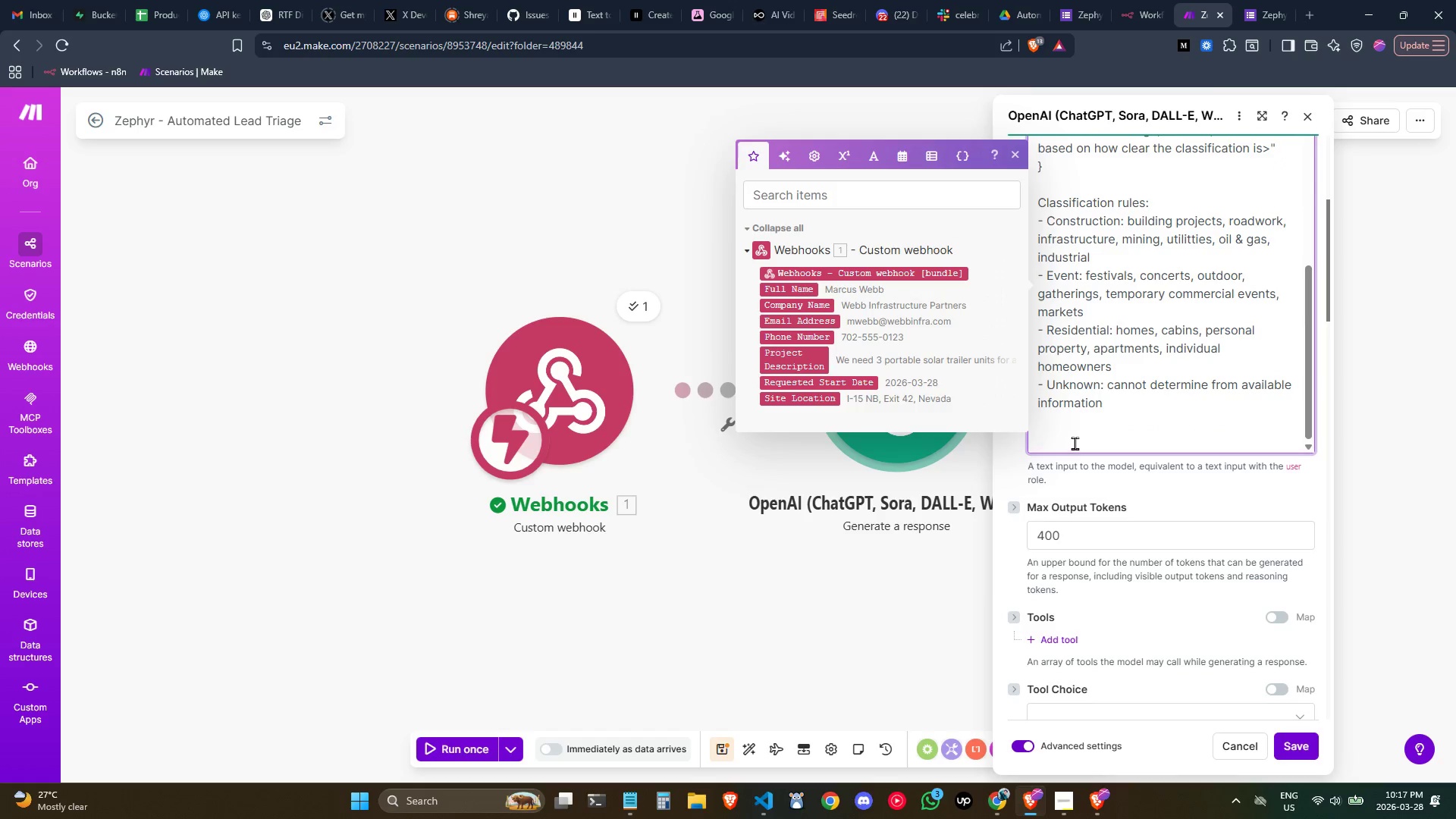 
type(Inquiry data:)
 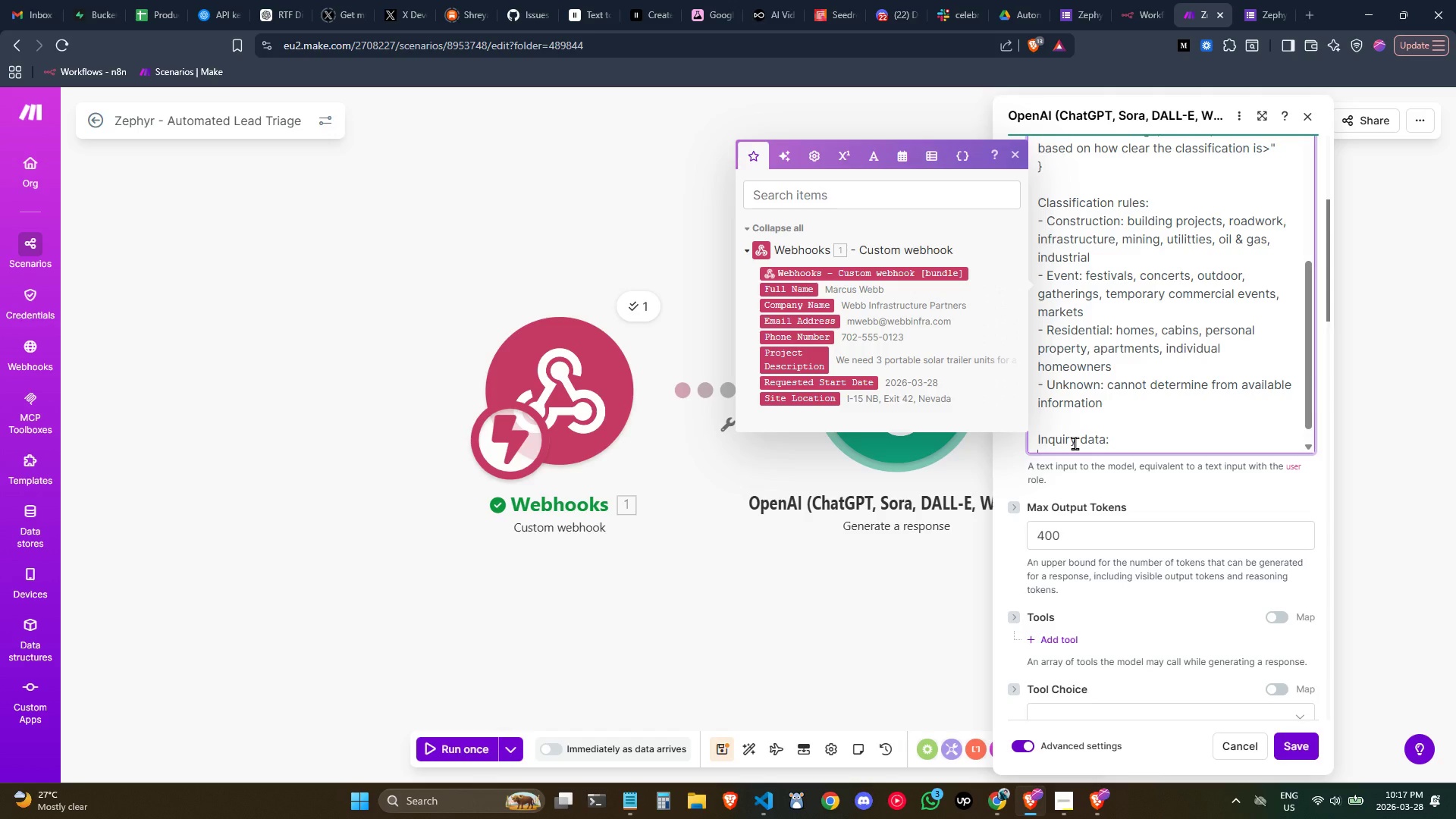 
 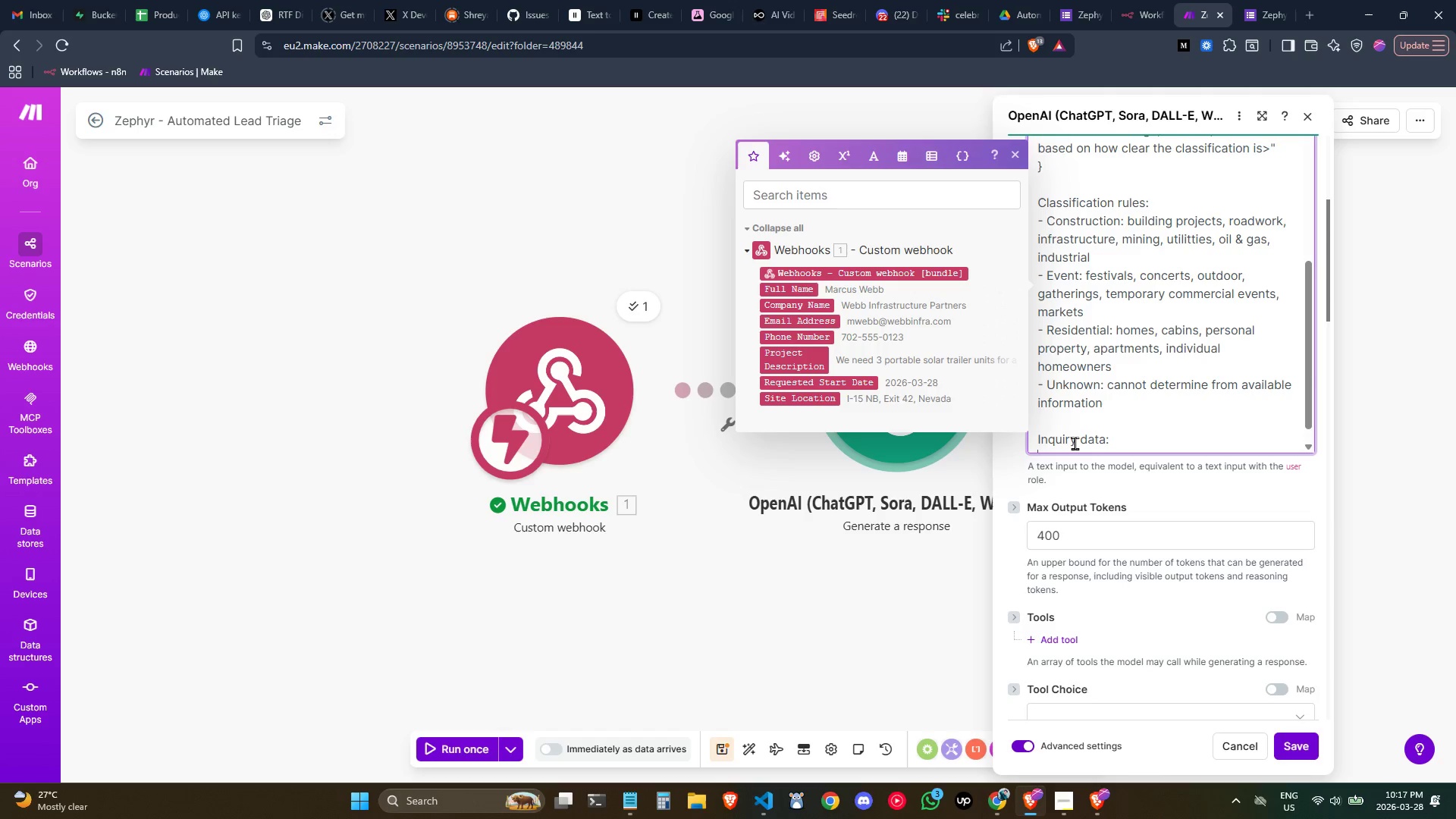 
key(Enter)
 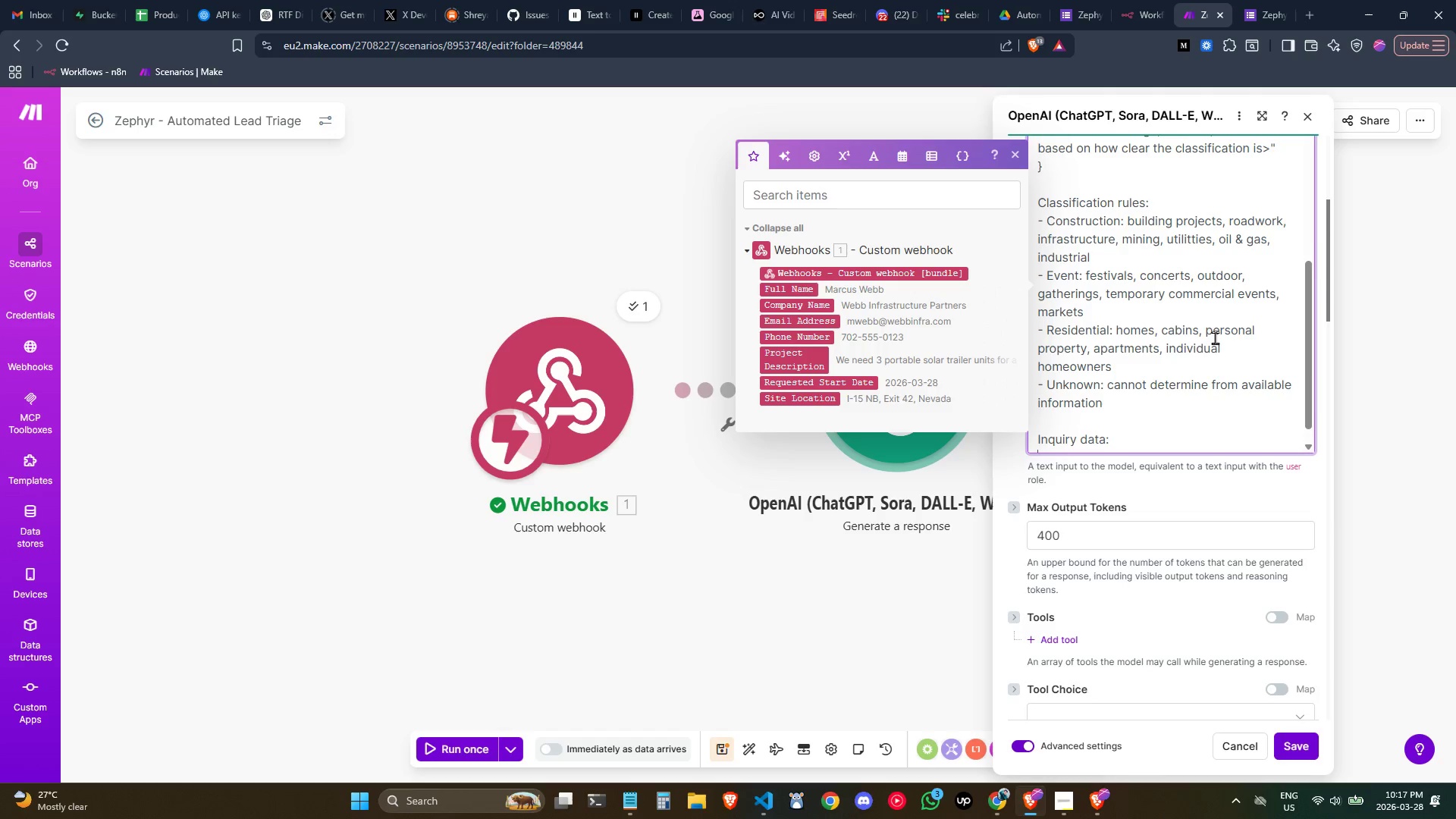 
scroll: coordinate [1216, 339], scroll_direction: down, amount: 1.0
 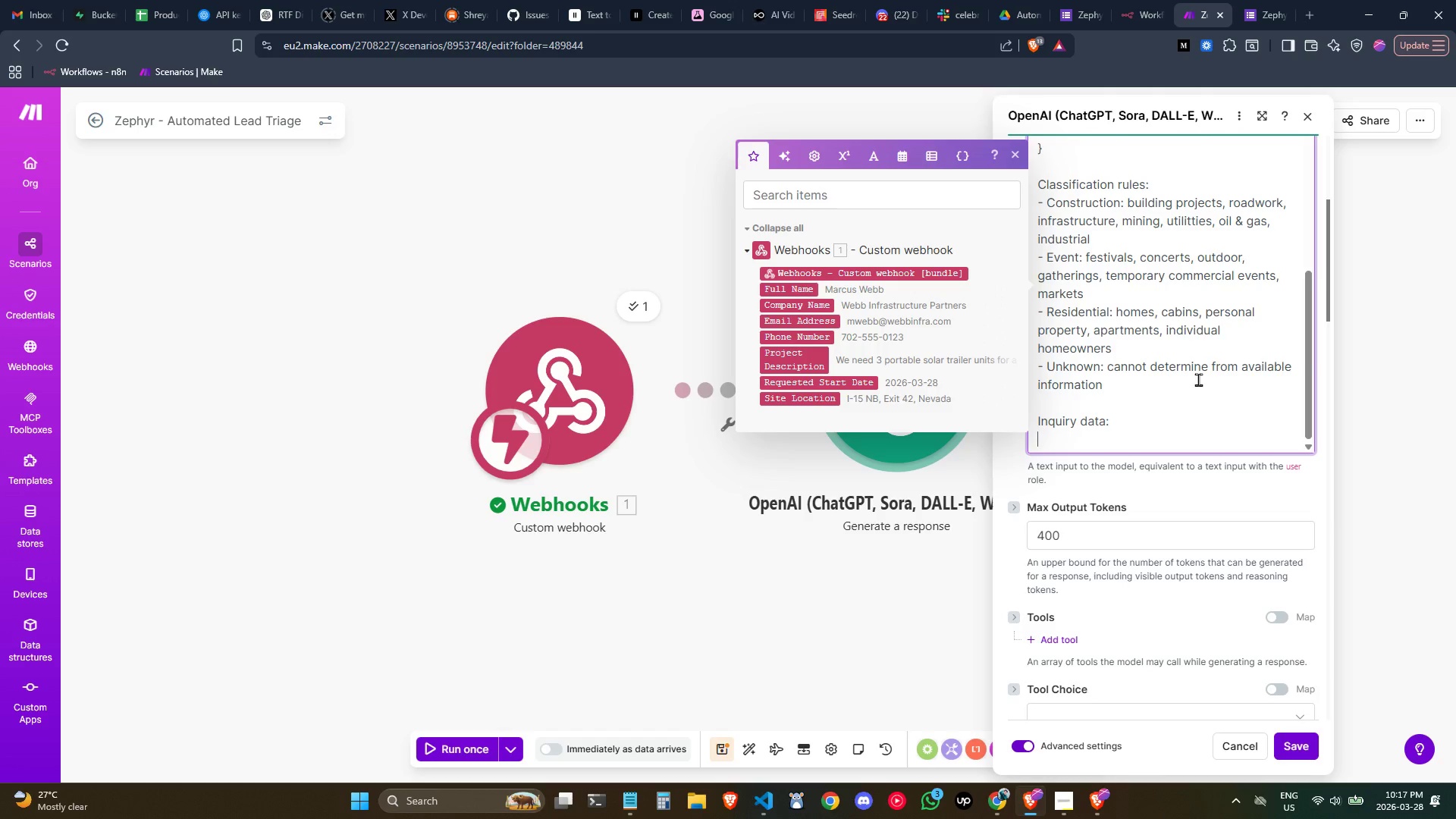 
type(- Submitter: {{1.submitter_name}})
 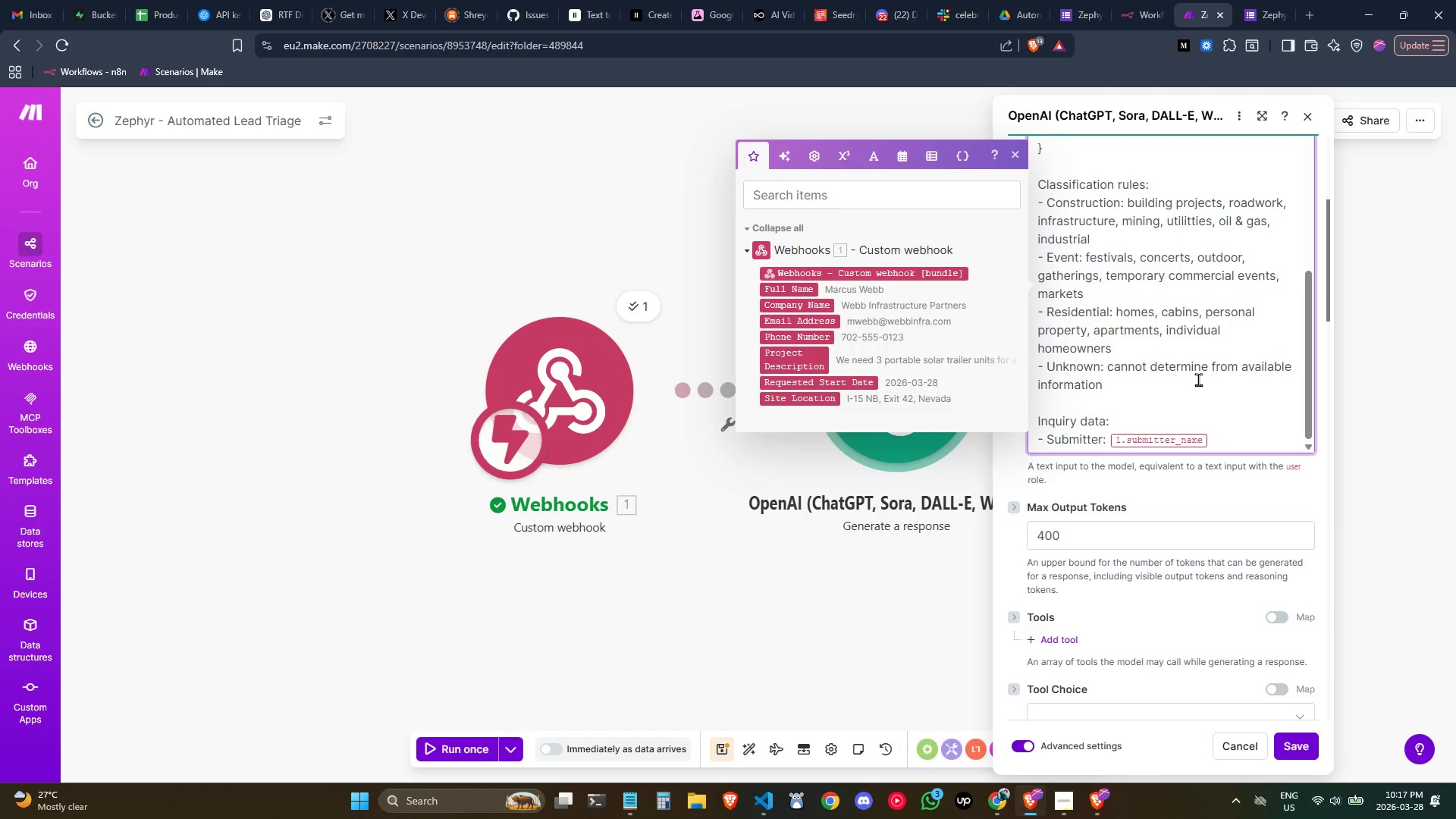 
key(Control+Backspace)